 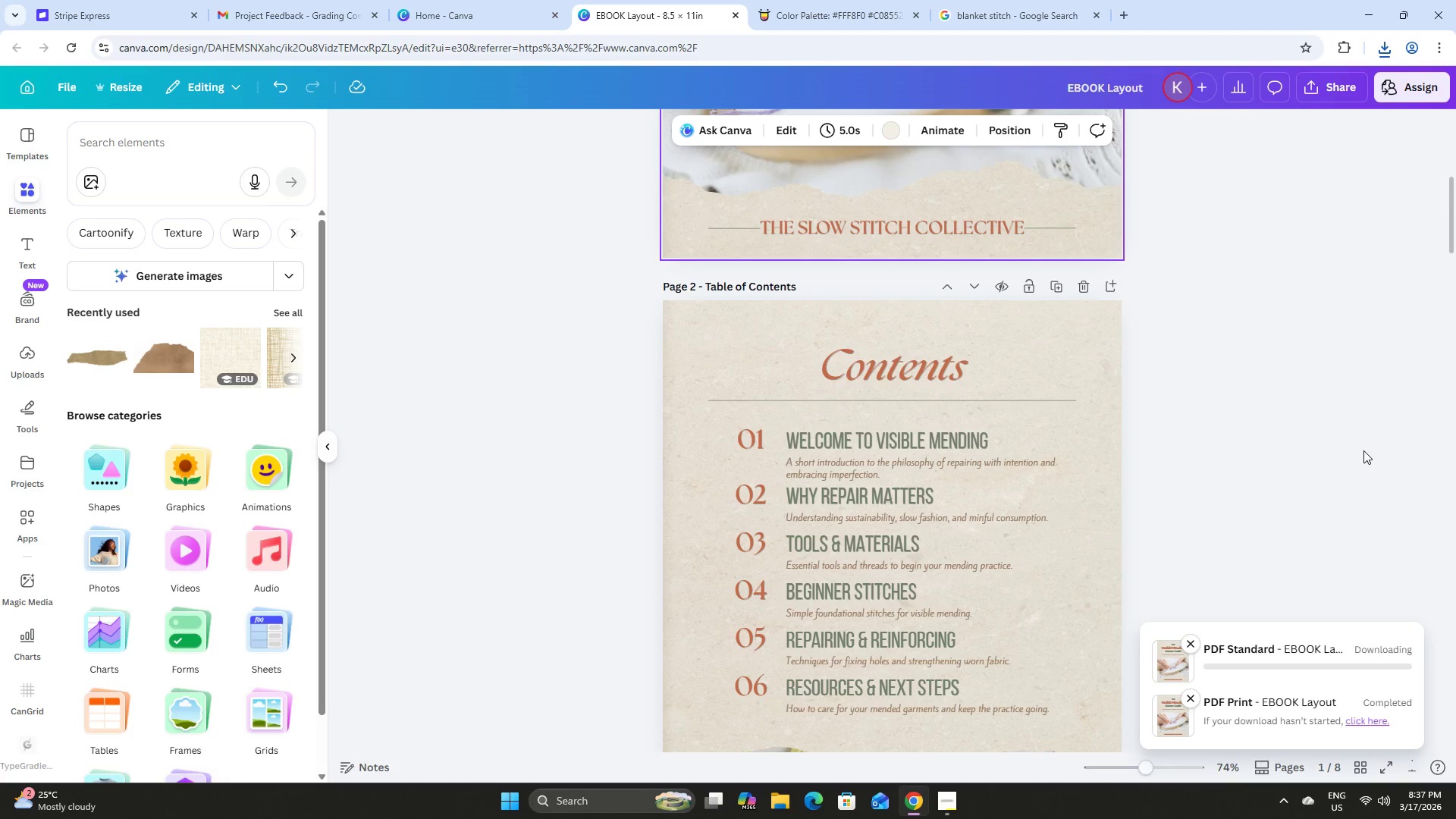 
left_click([780, 811])
 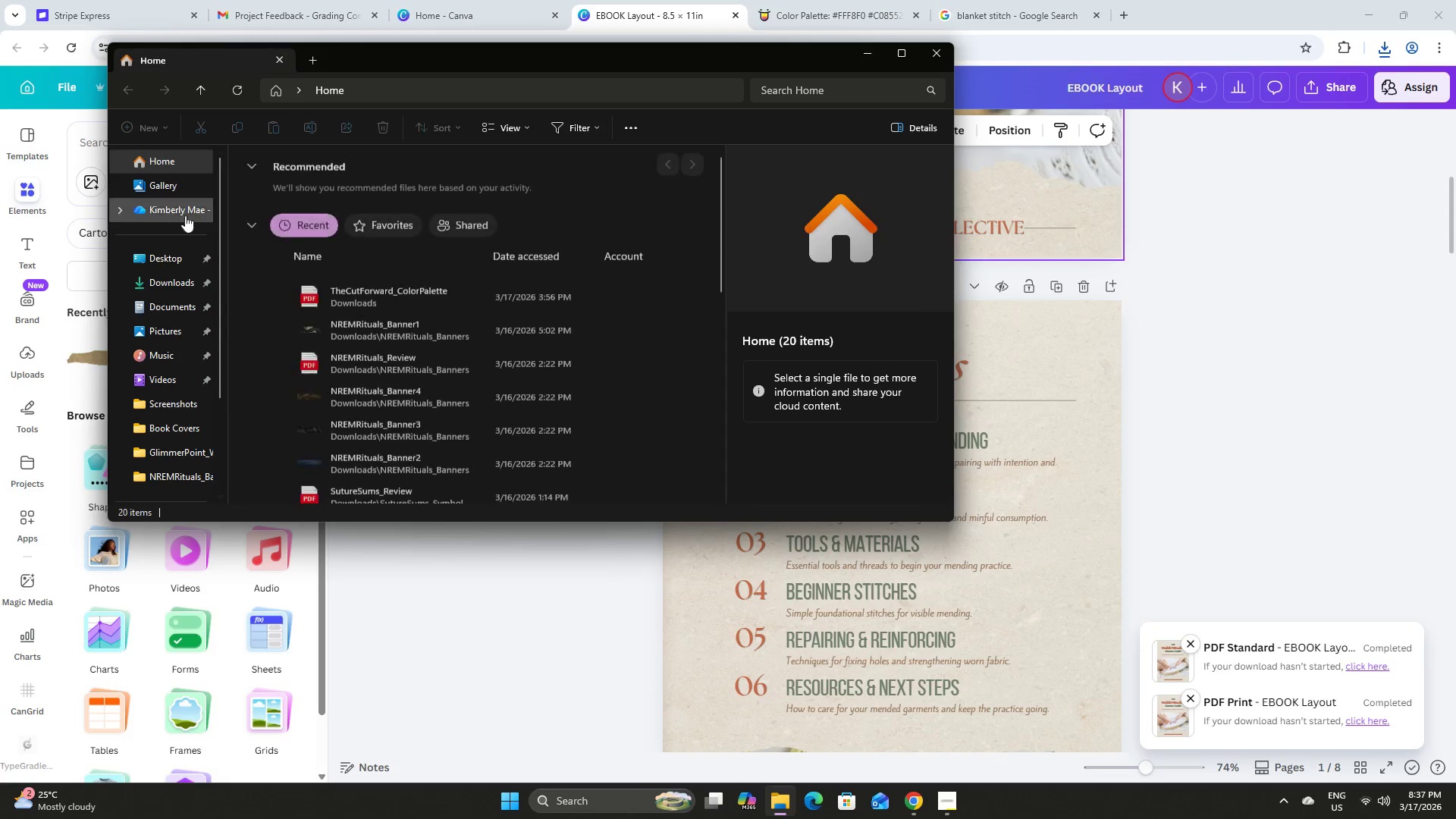 
left_click([169, 281])
 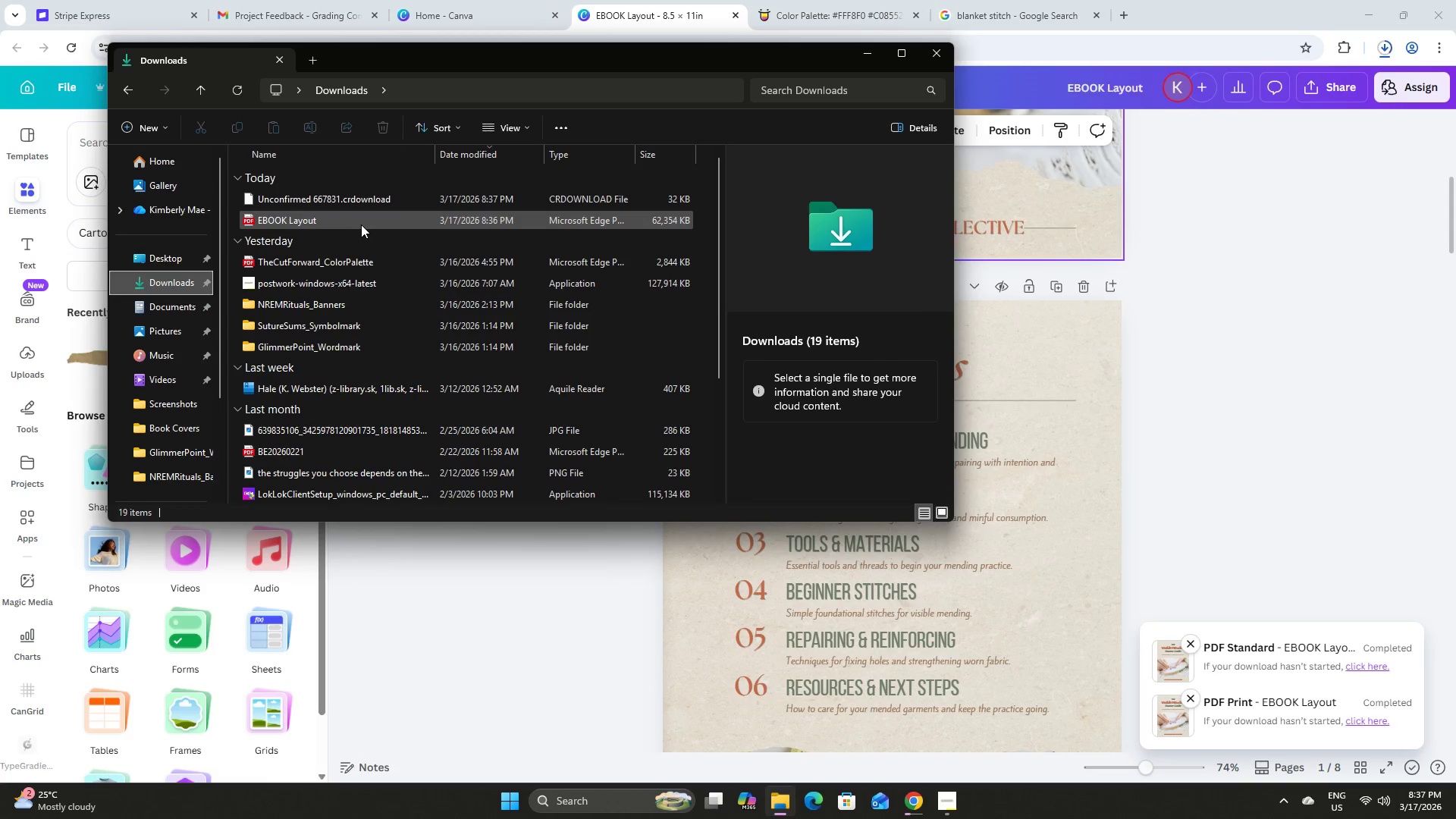 
left_click([388, 119])
 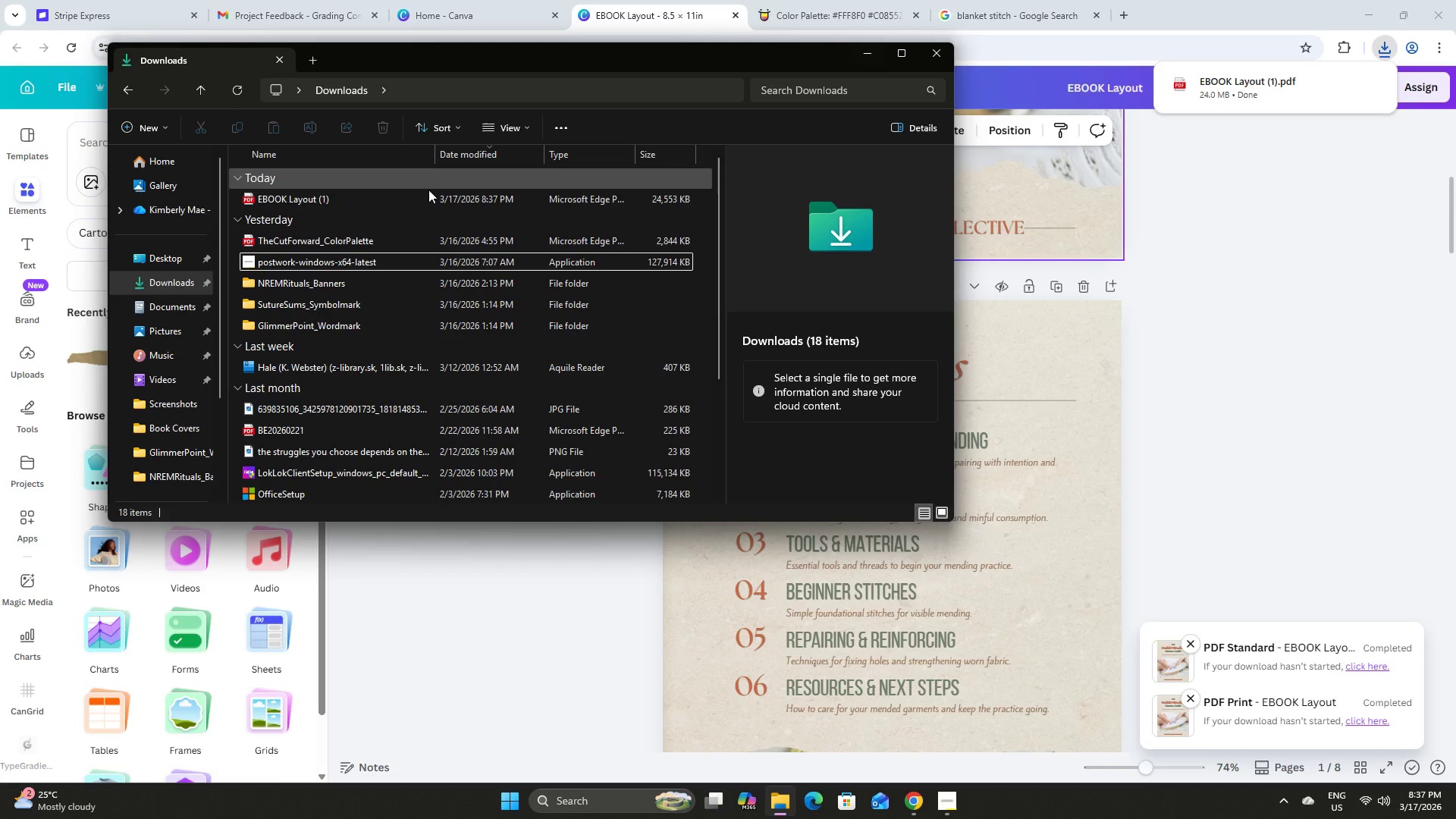 
left_click([337, 196])
 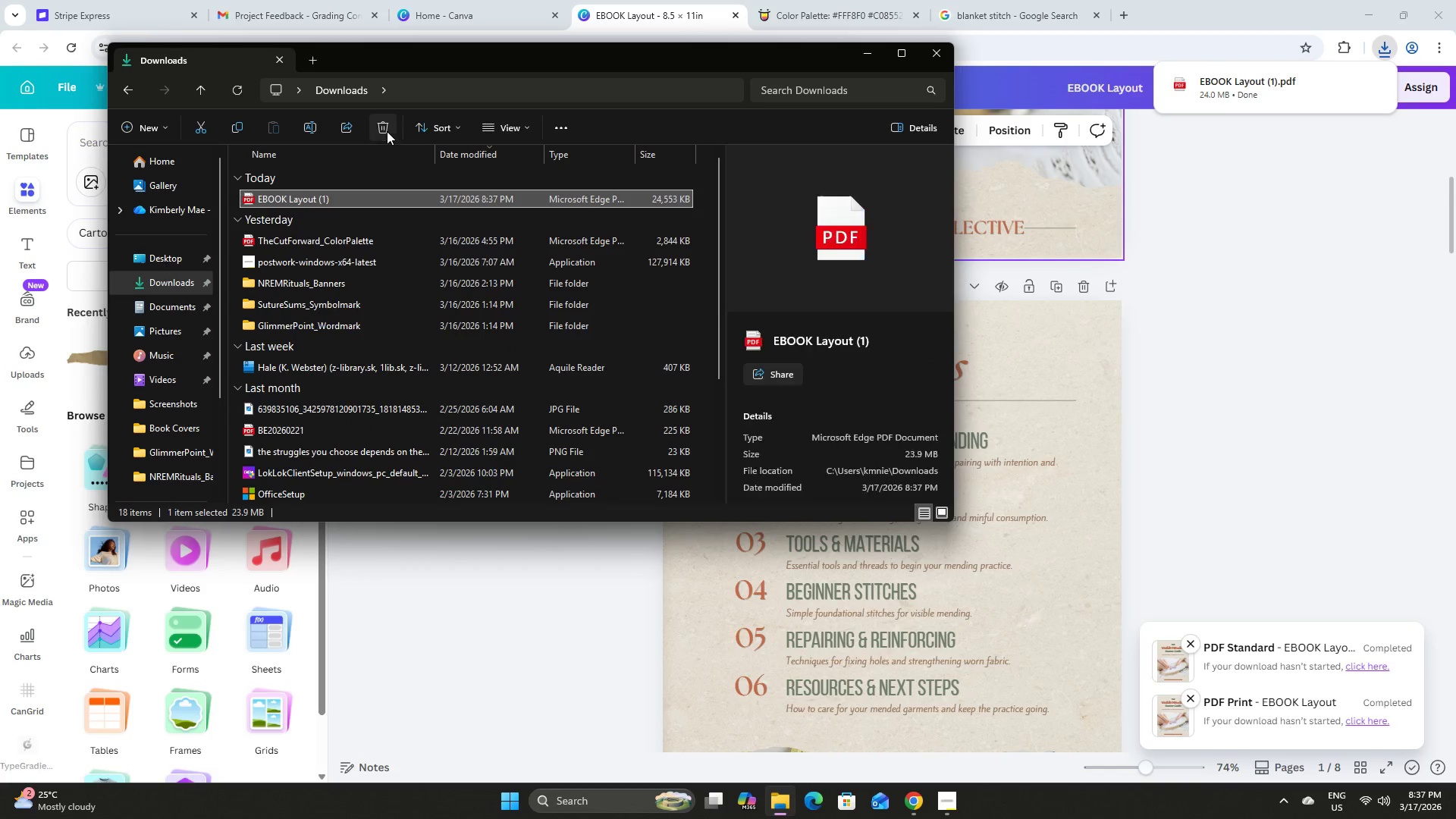 
left_click([388, 124])
 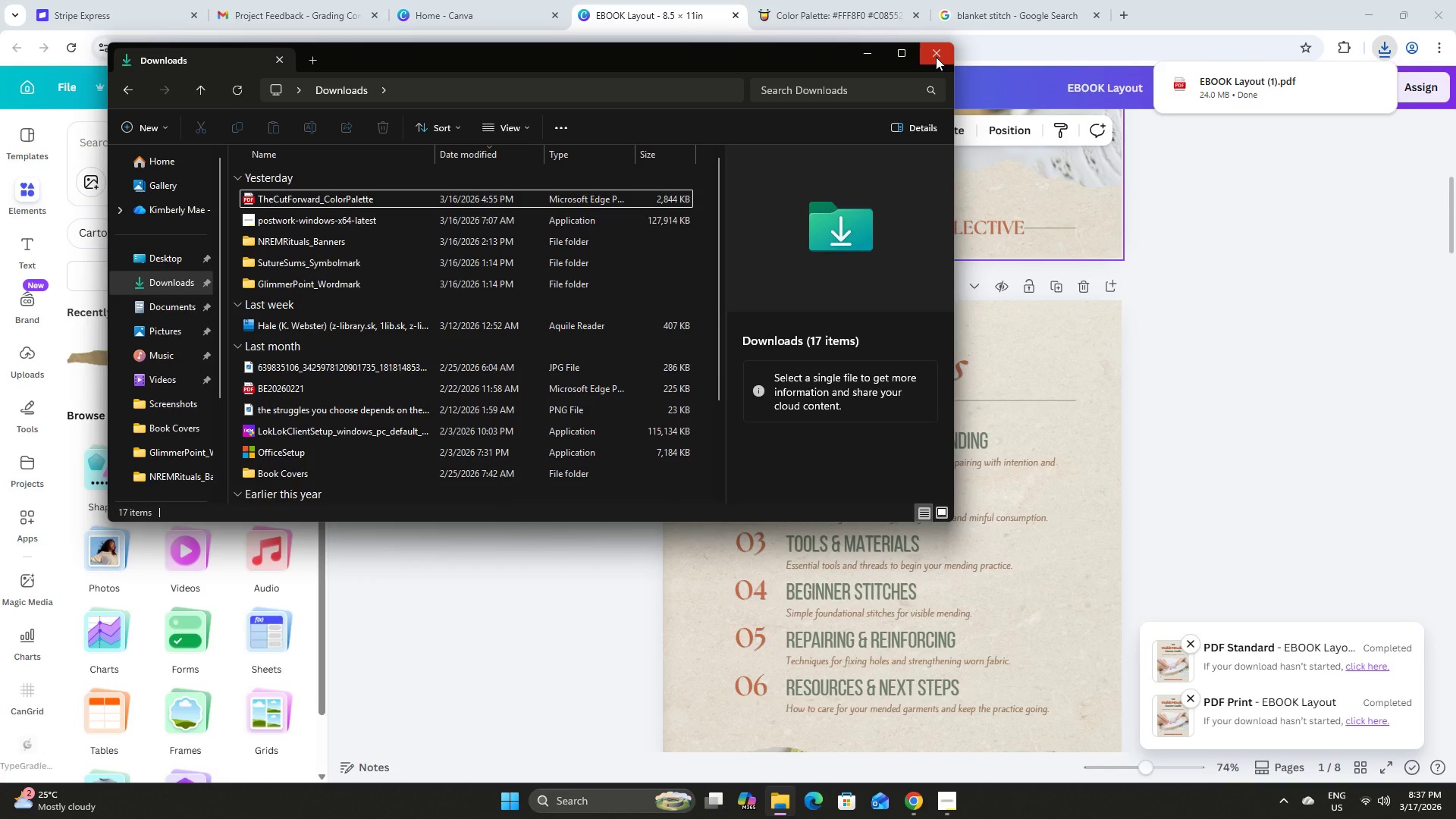 
left_click([936, 57])
 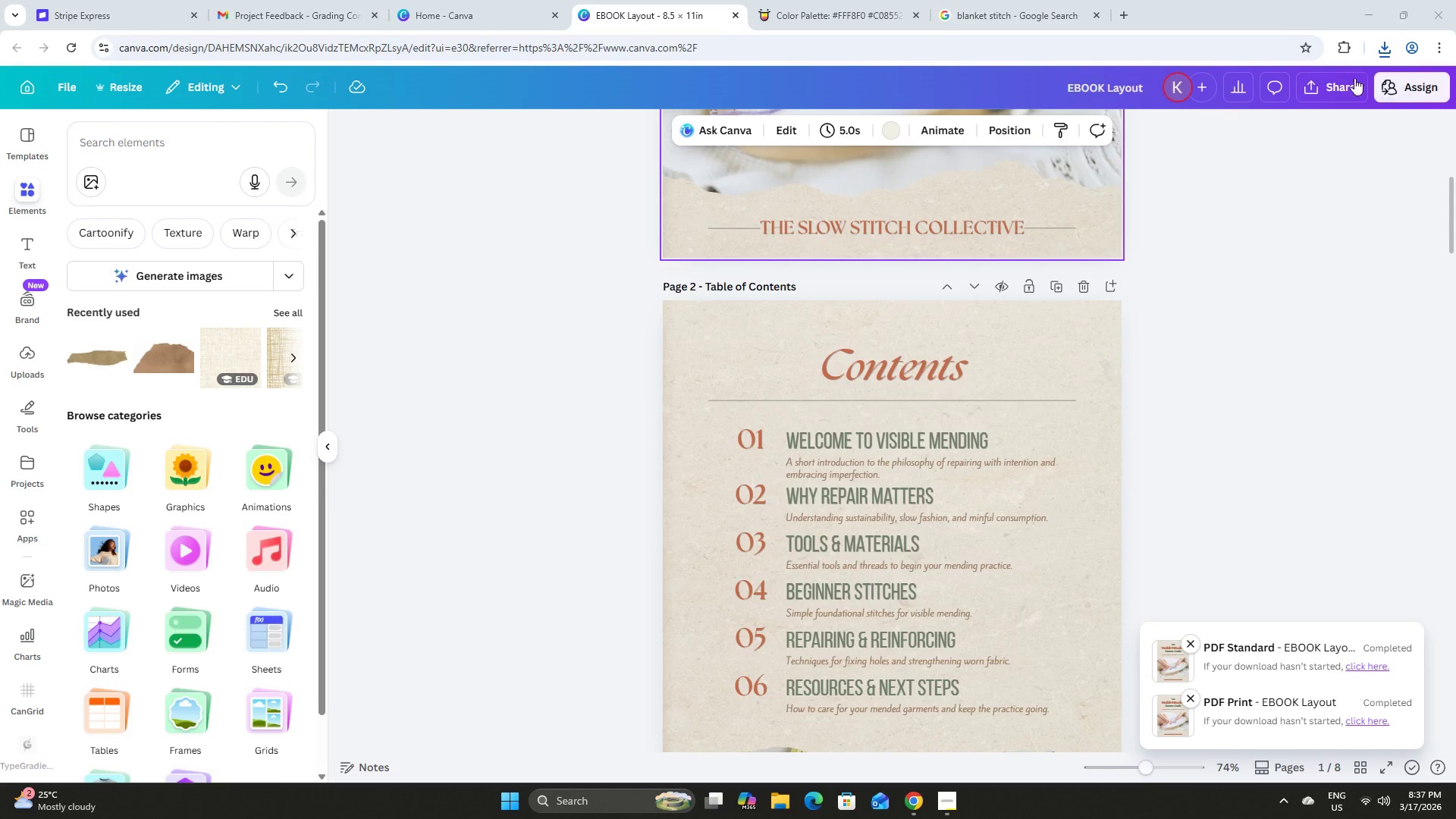 
left_click([1342, 85])
 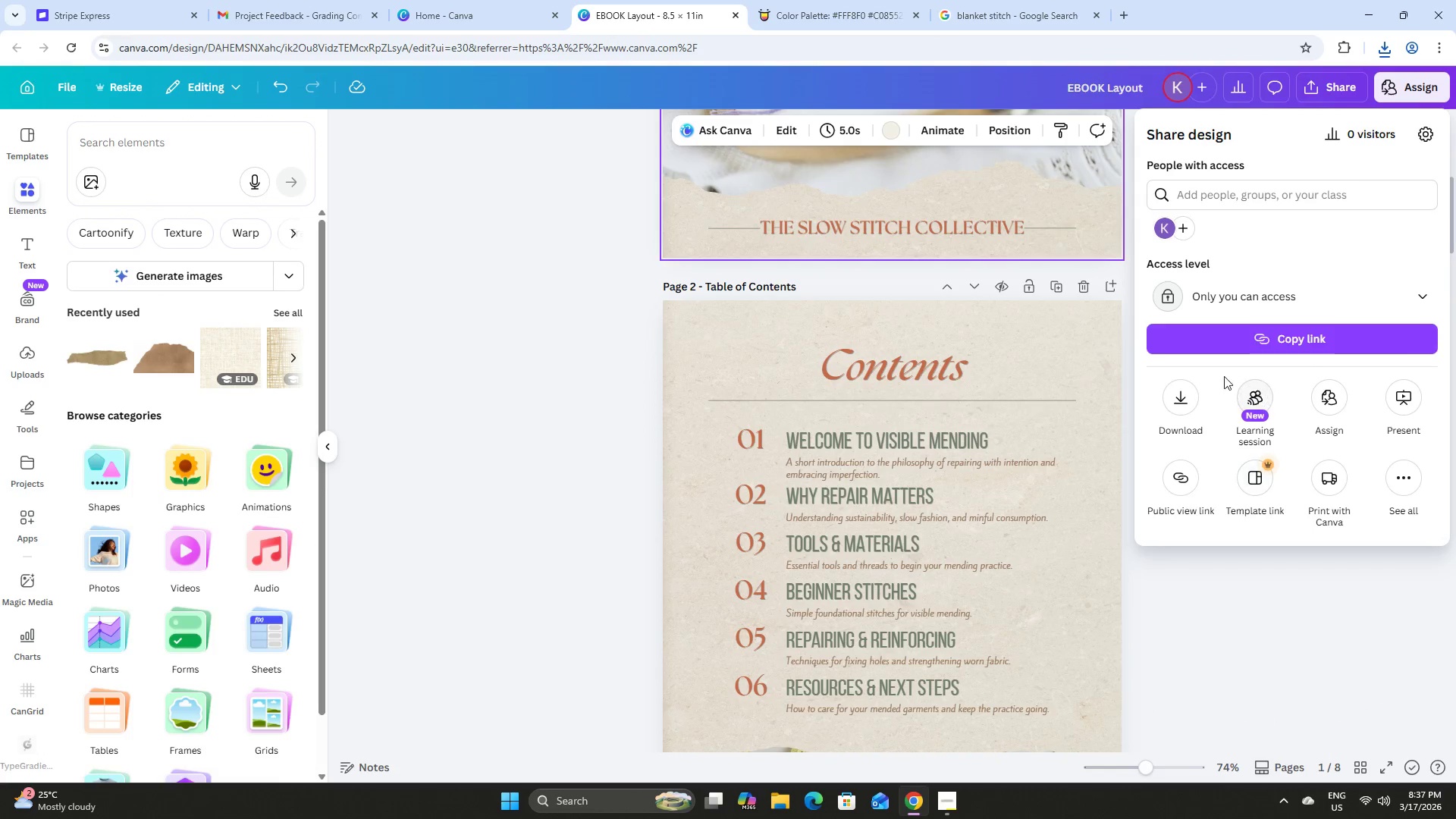 
left_click([1164, 399])
 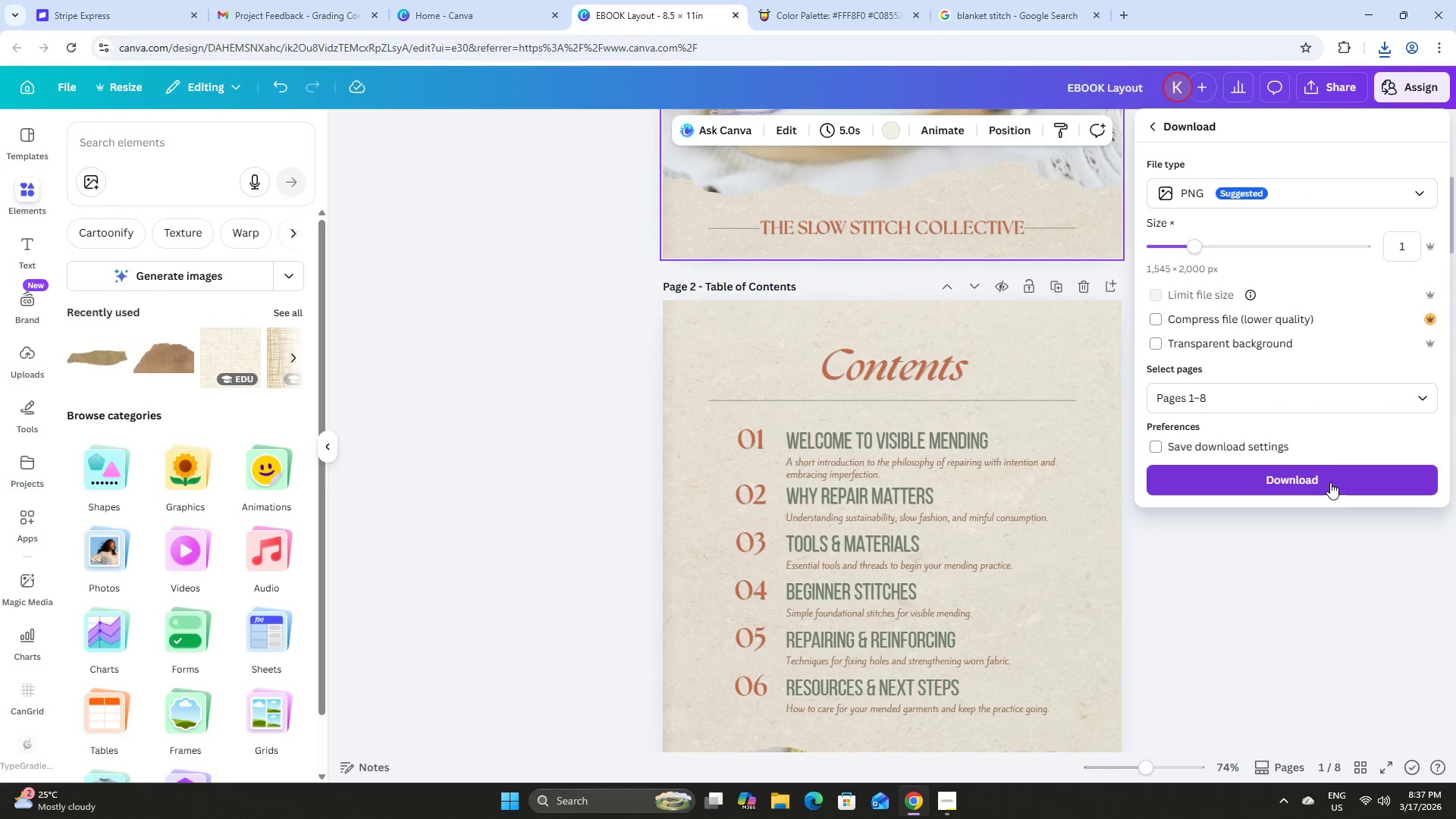 
left_click_drag(start_coordinate=[1342, 211], to_coordinate=[1342, 206])
 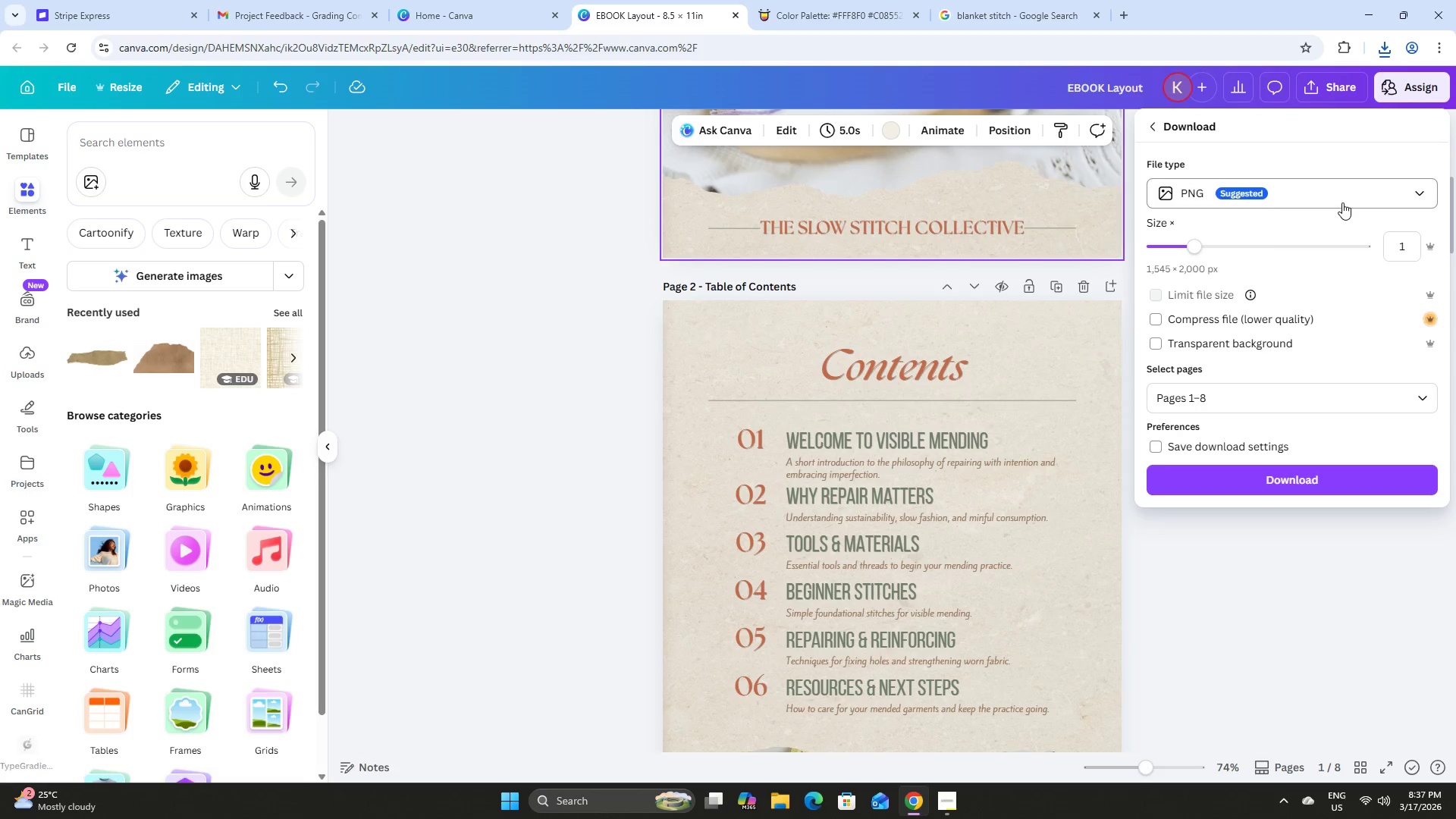 
double_click([1342, 202])
 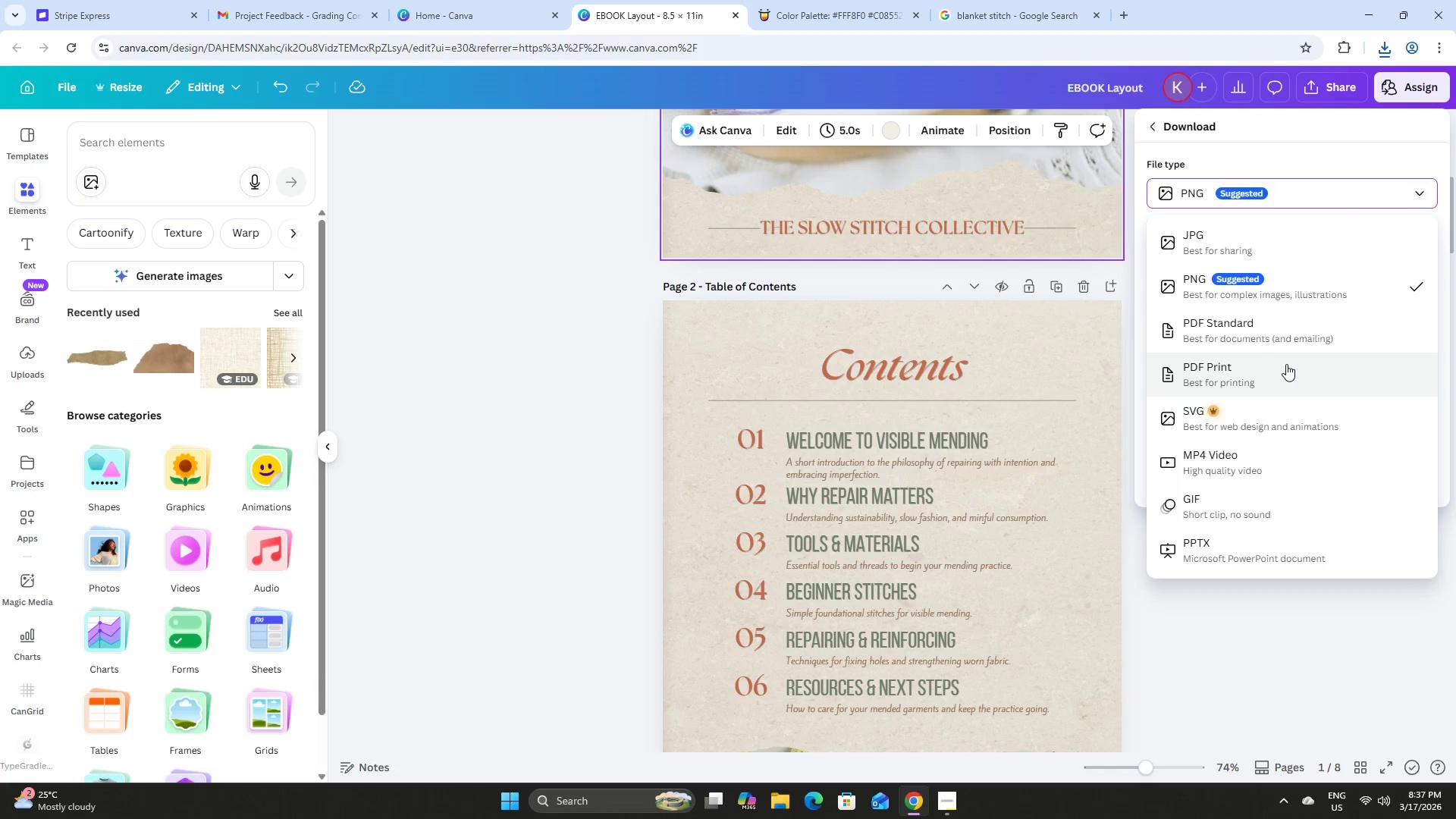 
left_click([1285, 318])
 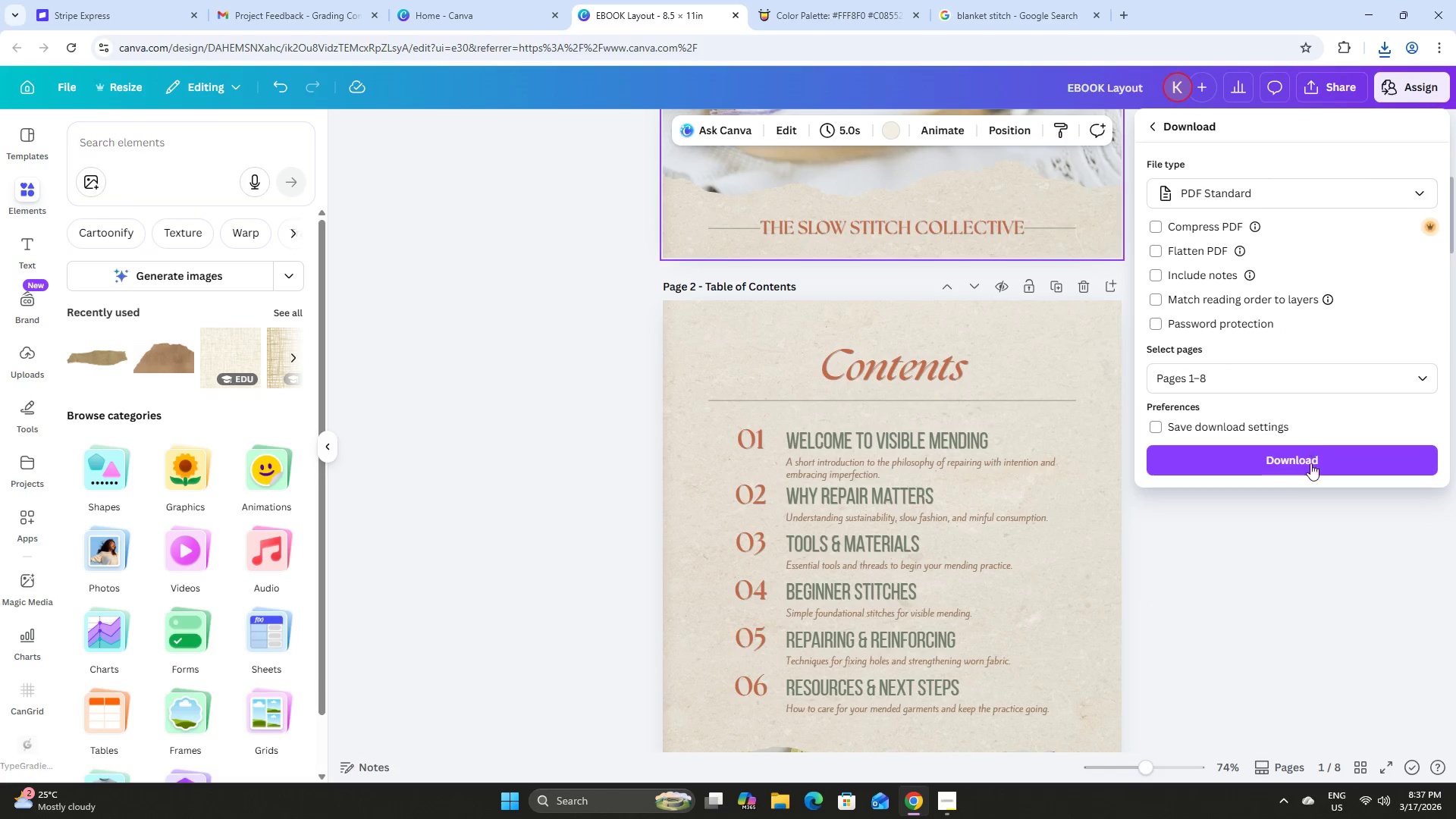 
left_click([1300, 458])
 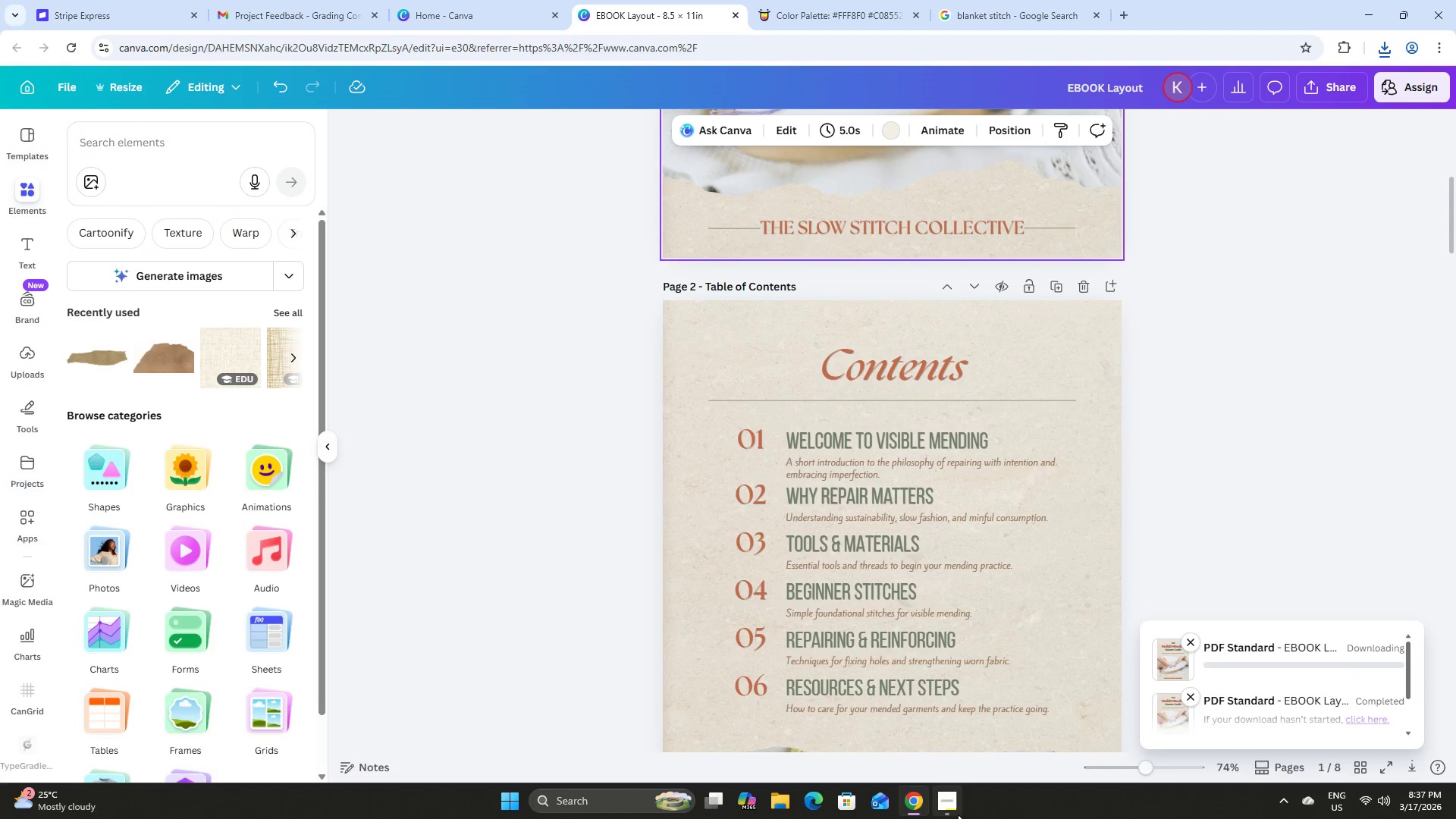 
left_click([960, 801])